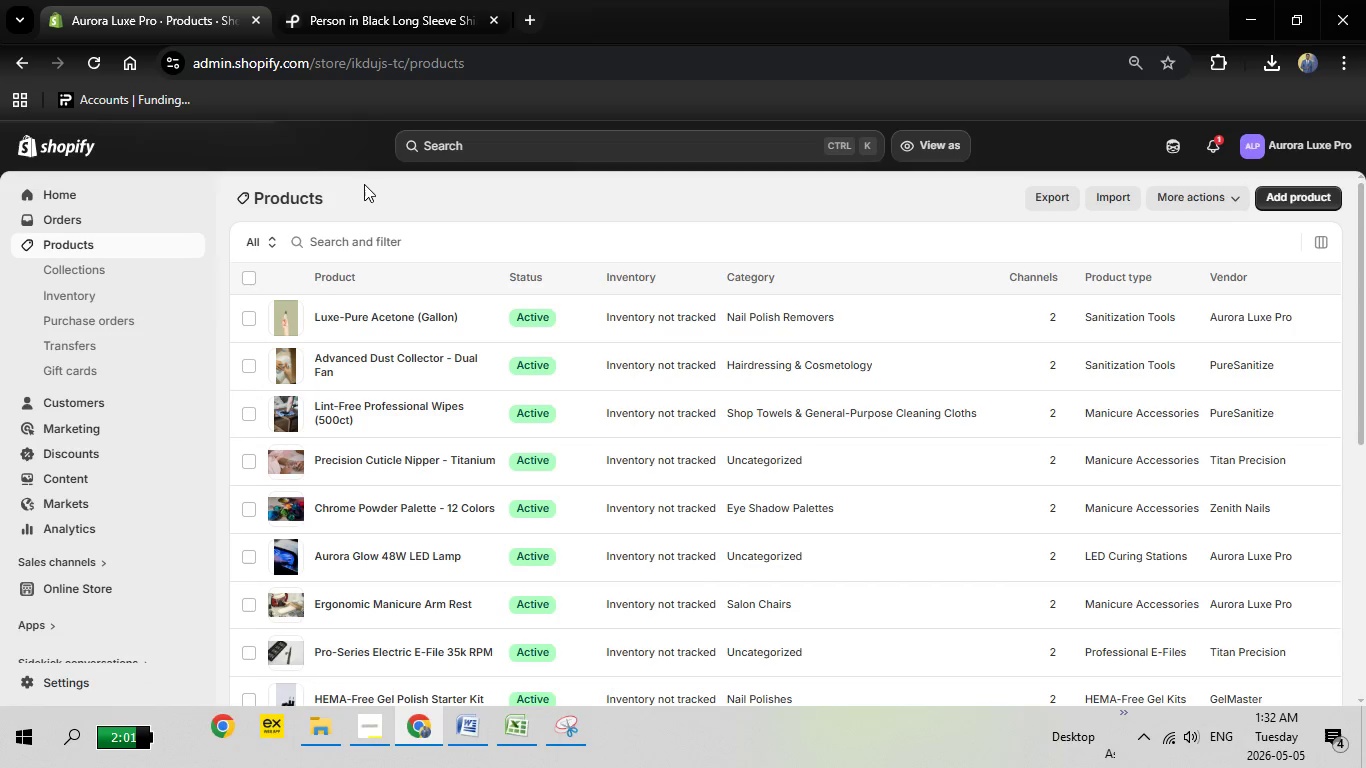 
wait(17.52)
 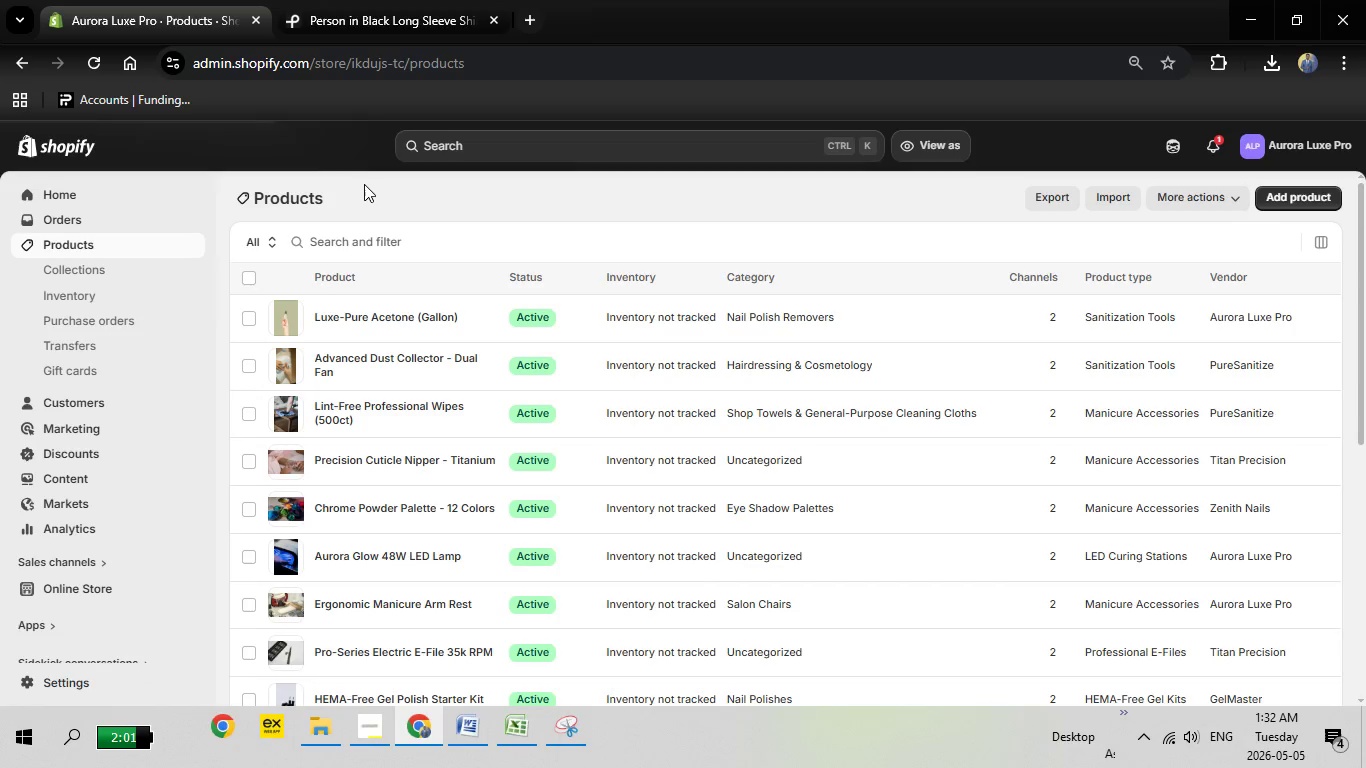 
left_click([351, 407])
 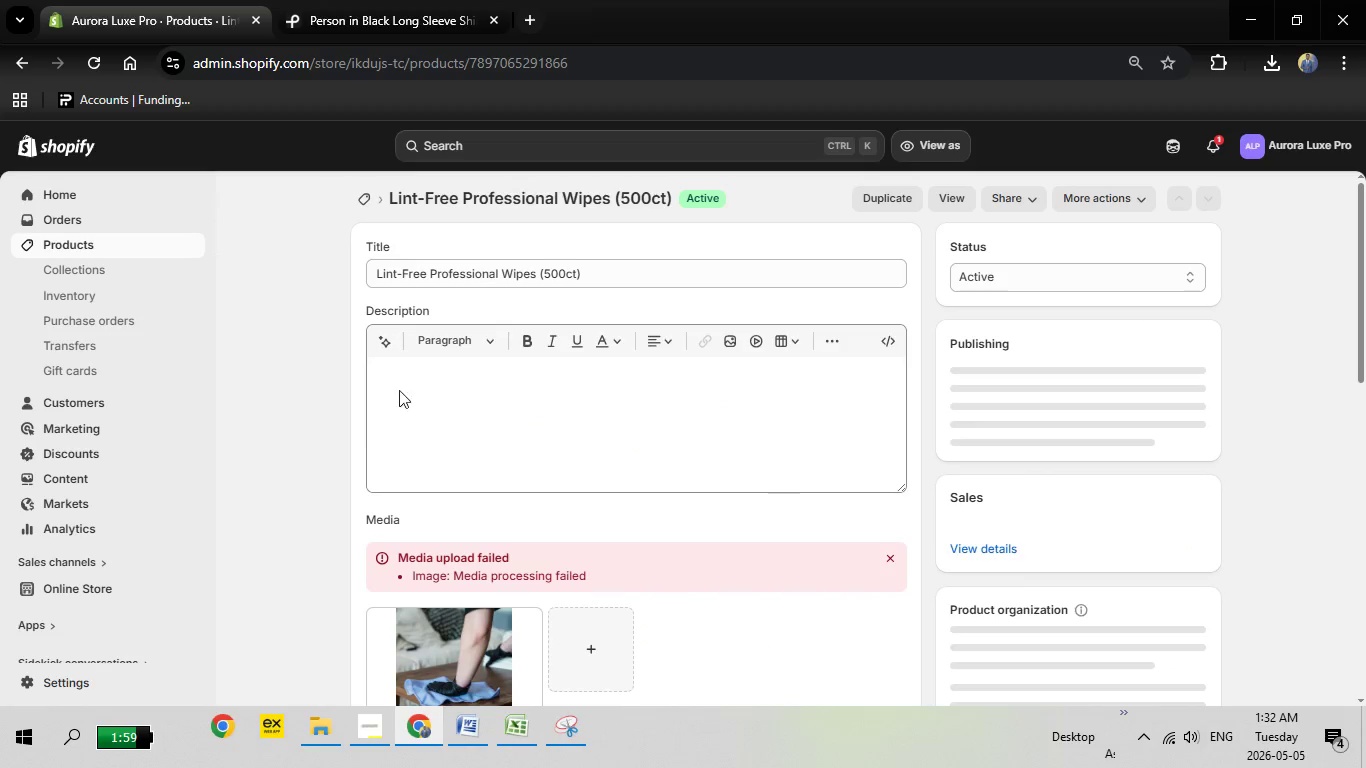 
wait(10.28)
 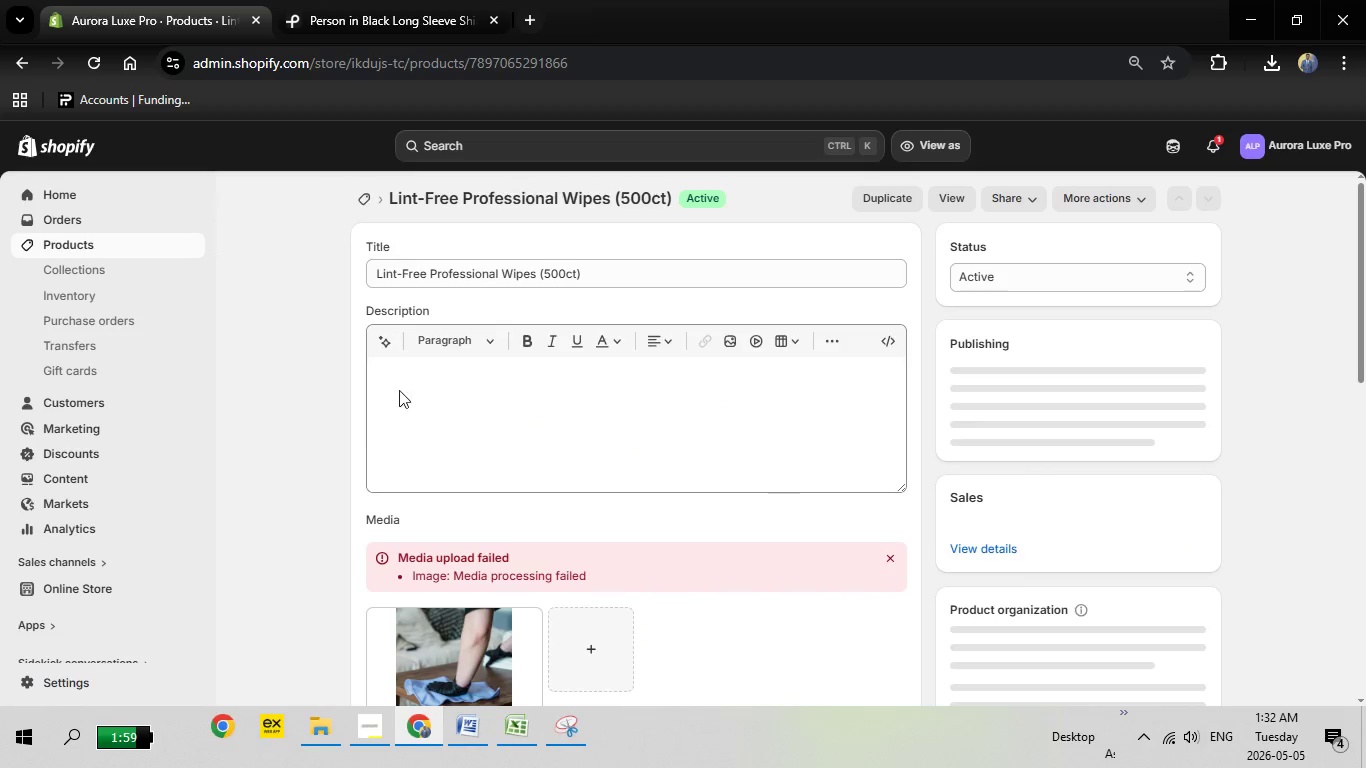 
scroll: coordinate [585, 497], scroll_direction: down, amount: 5.0
 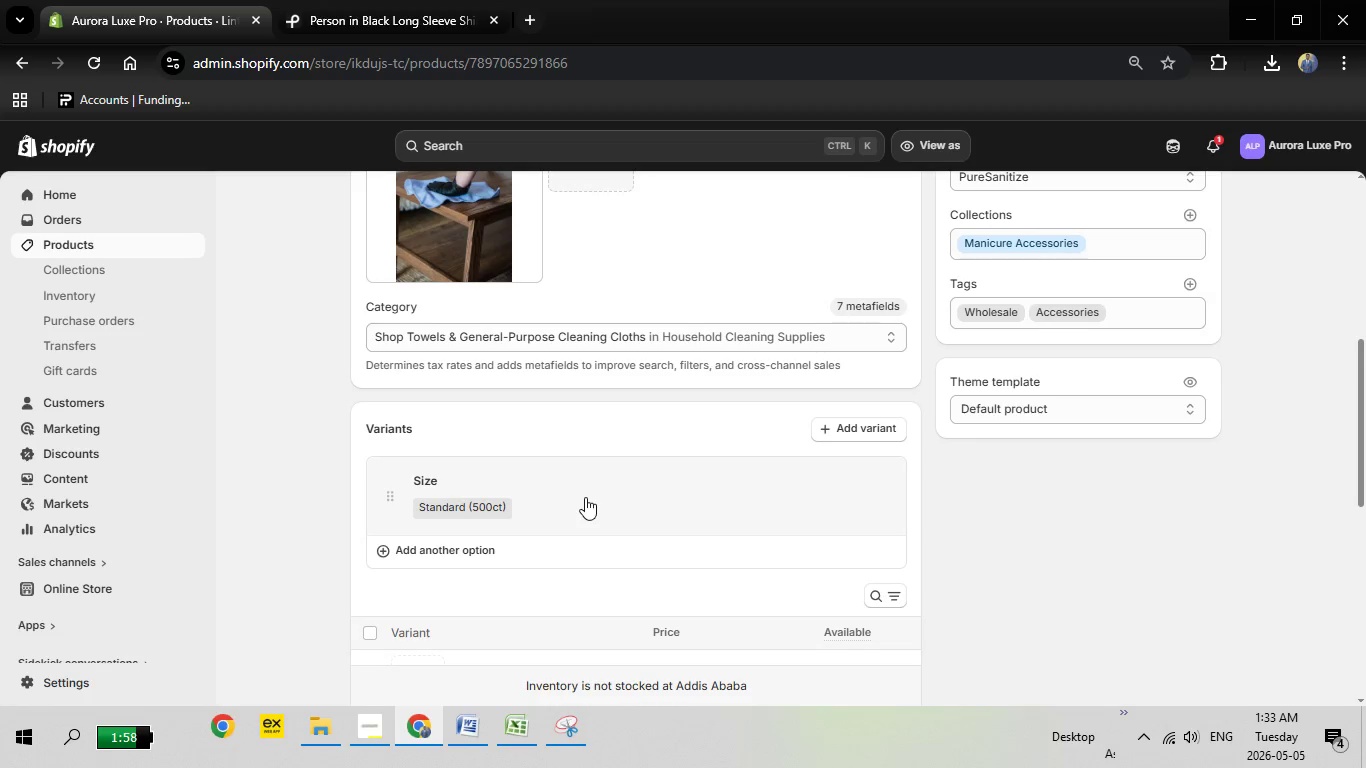 
wait(5.67)
 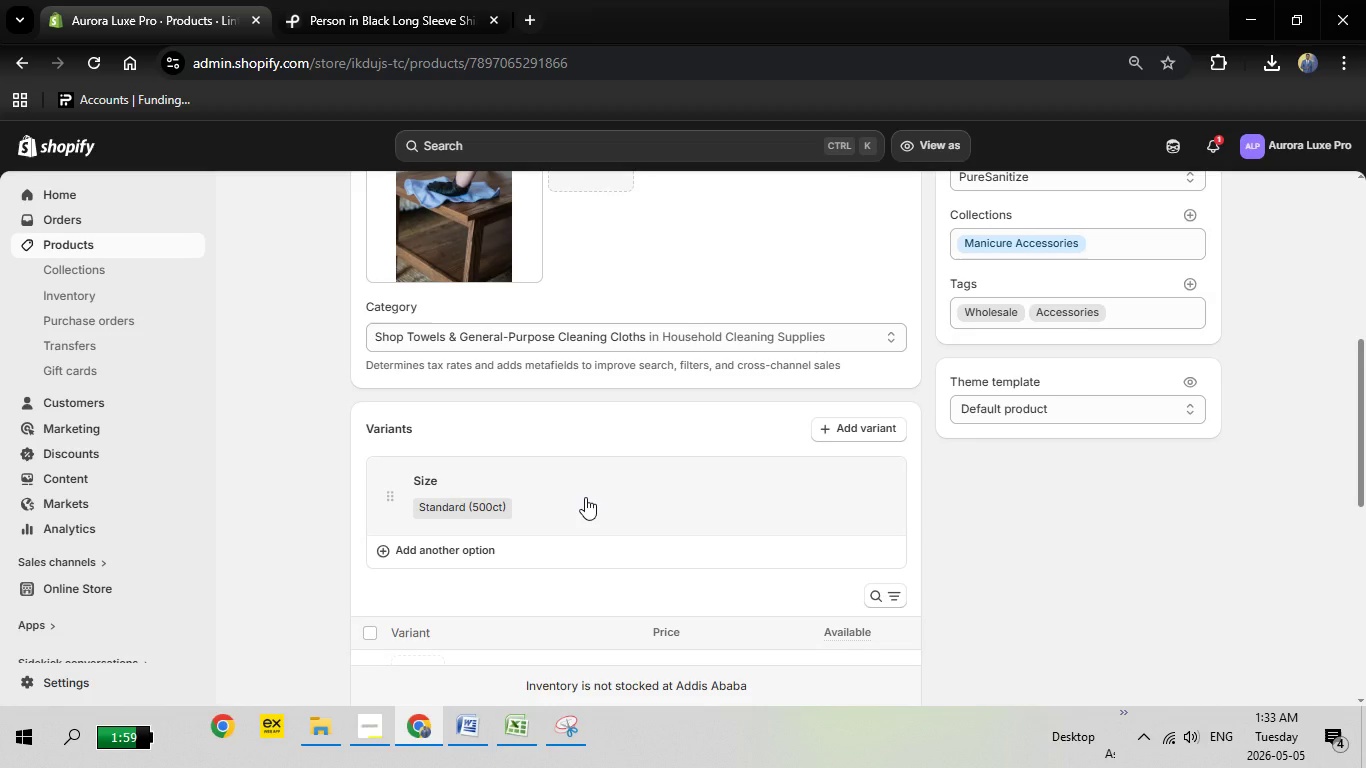 
scroll: coordinate [591, 507], scroll_direction: down, amount: 4.0
 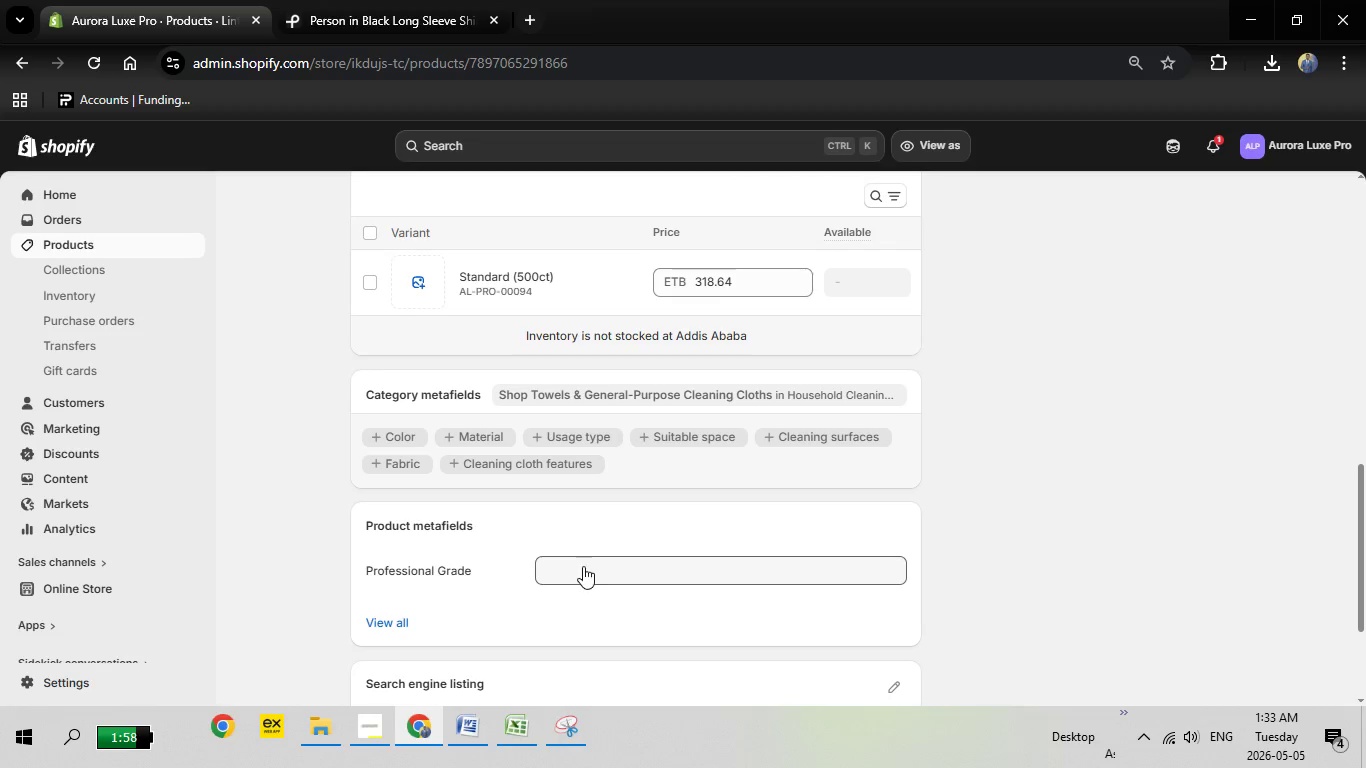 
left_click([583, 567])
 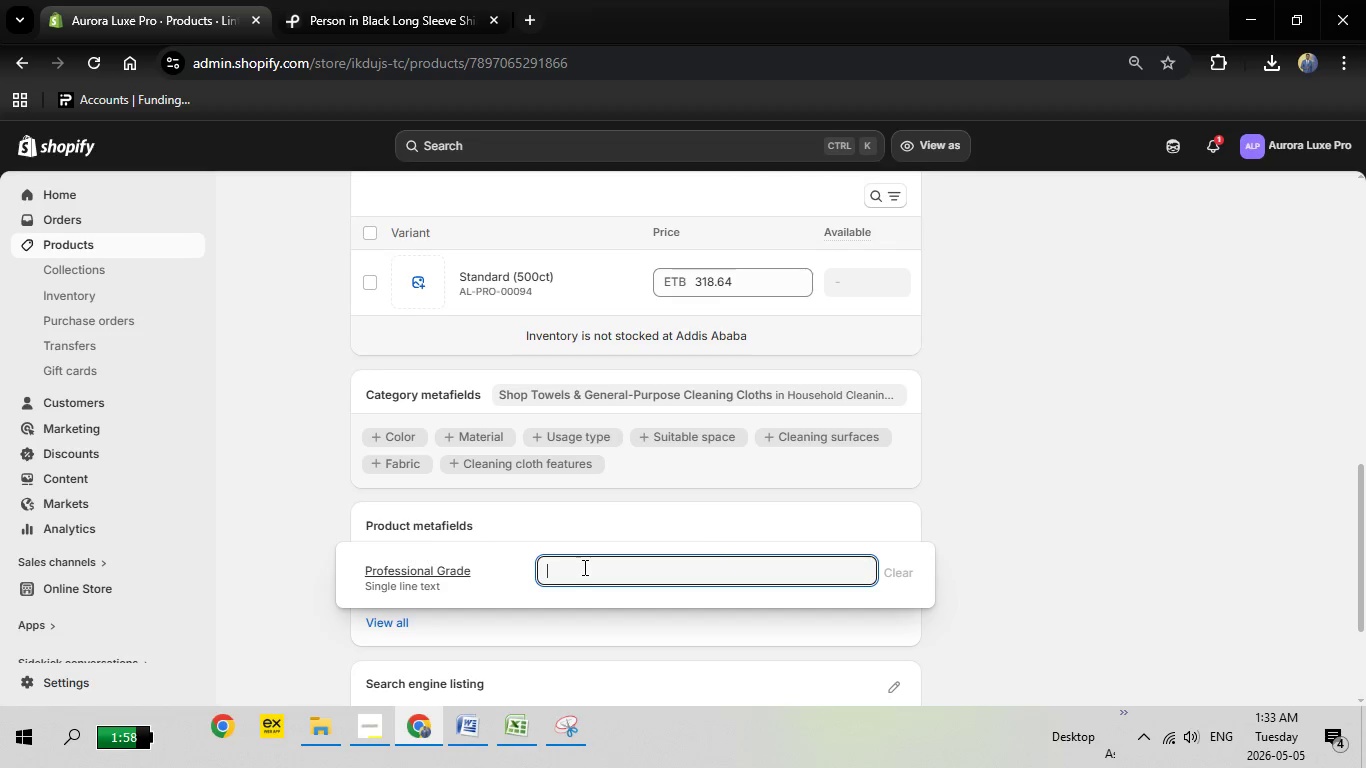 
key(CapsLock)
 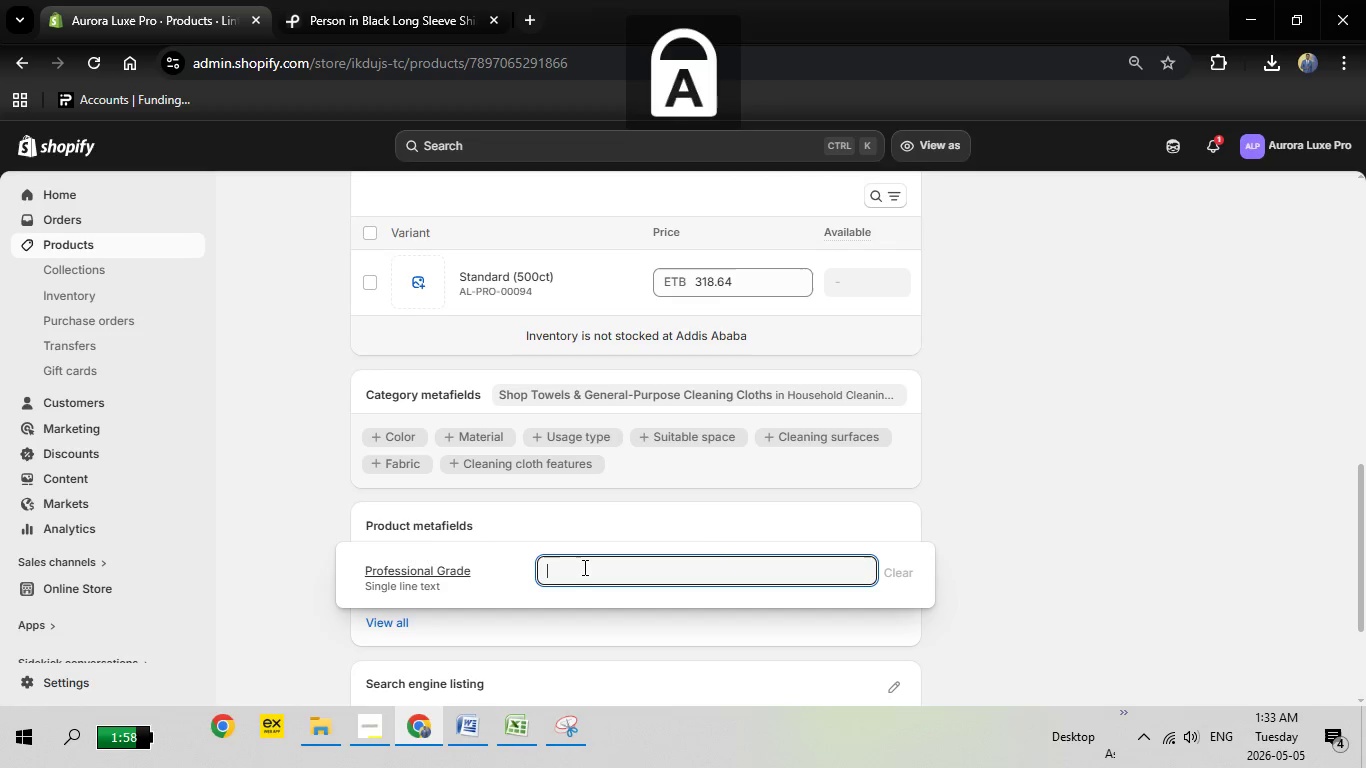 
key(N)
 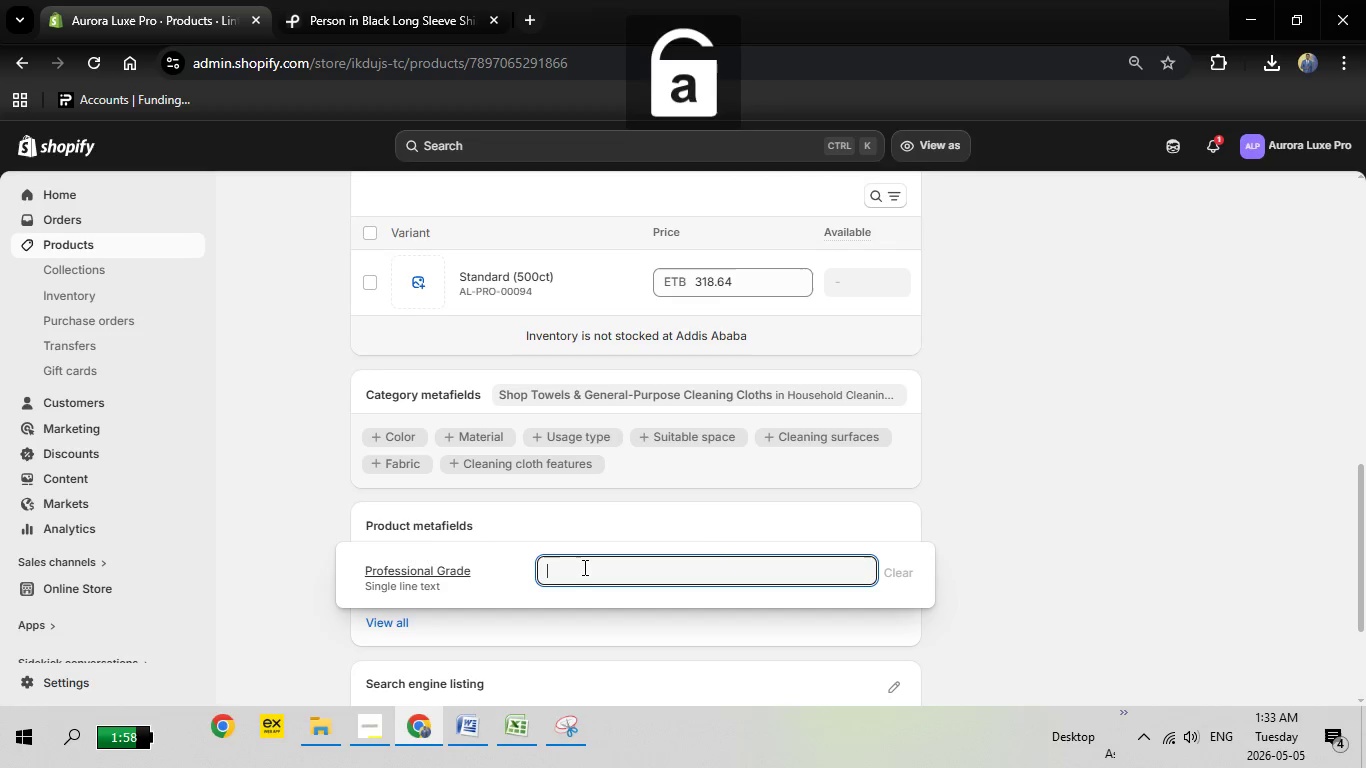 
key(CapsLock)
 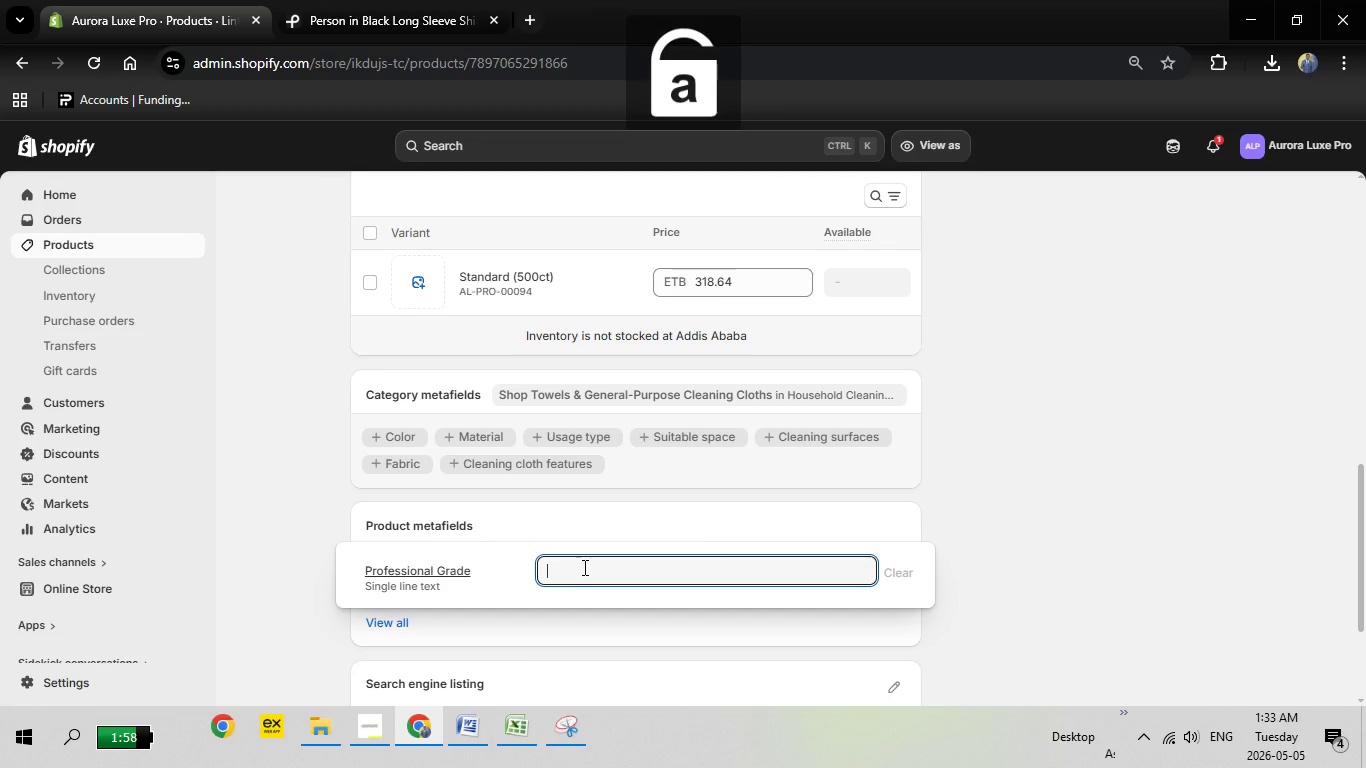 
key(O)
 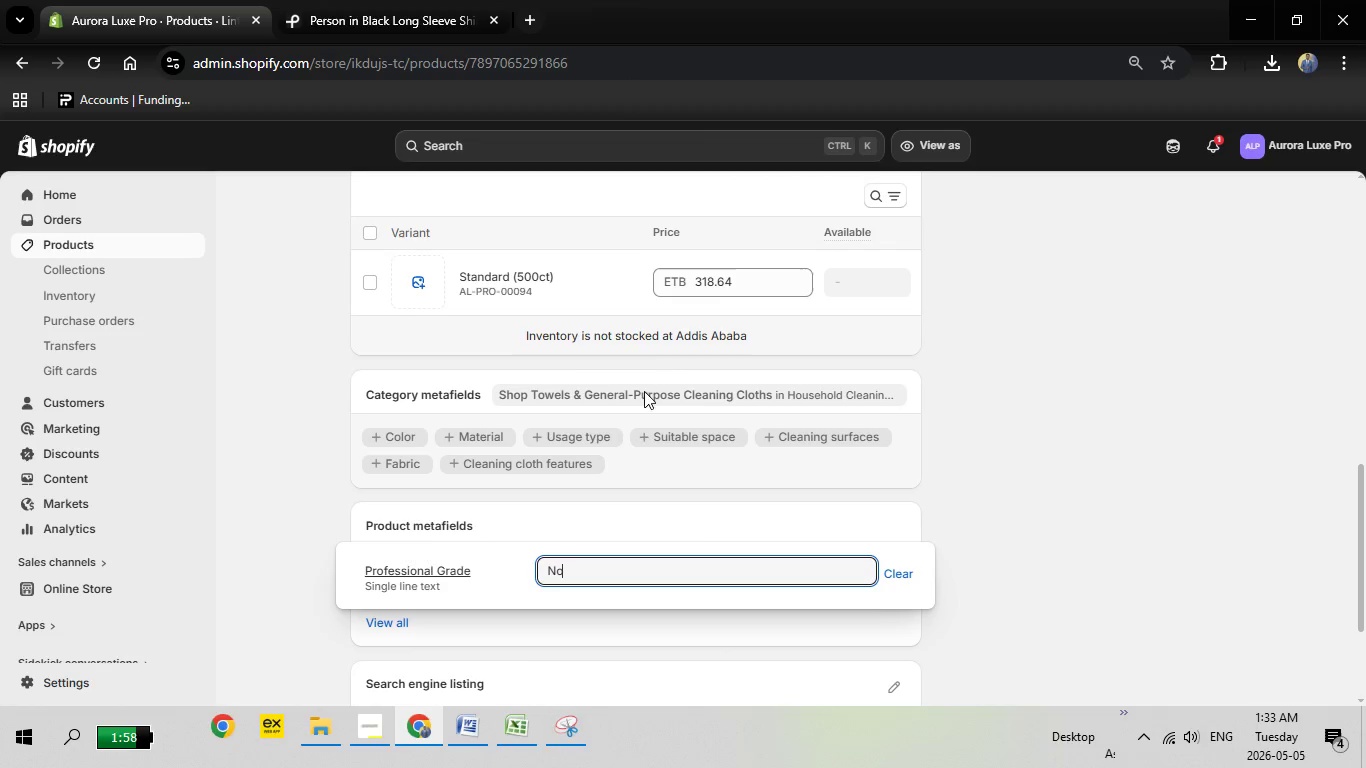 
scroll: coordinate [858, 274], scroll_direction: up, amount: 8.0
 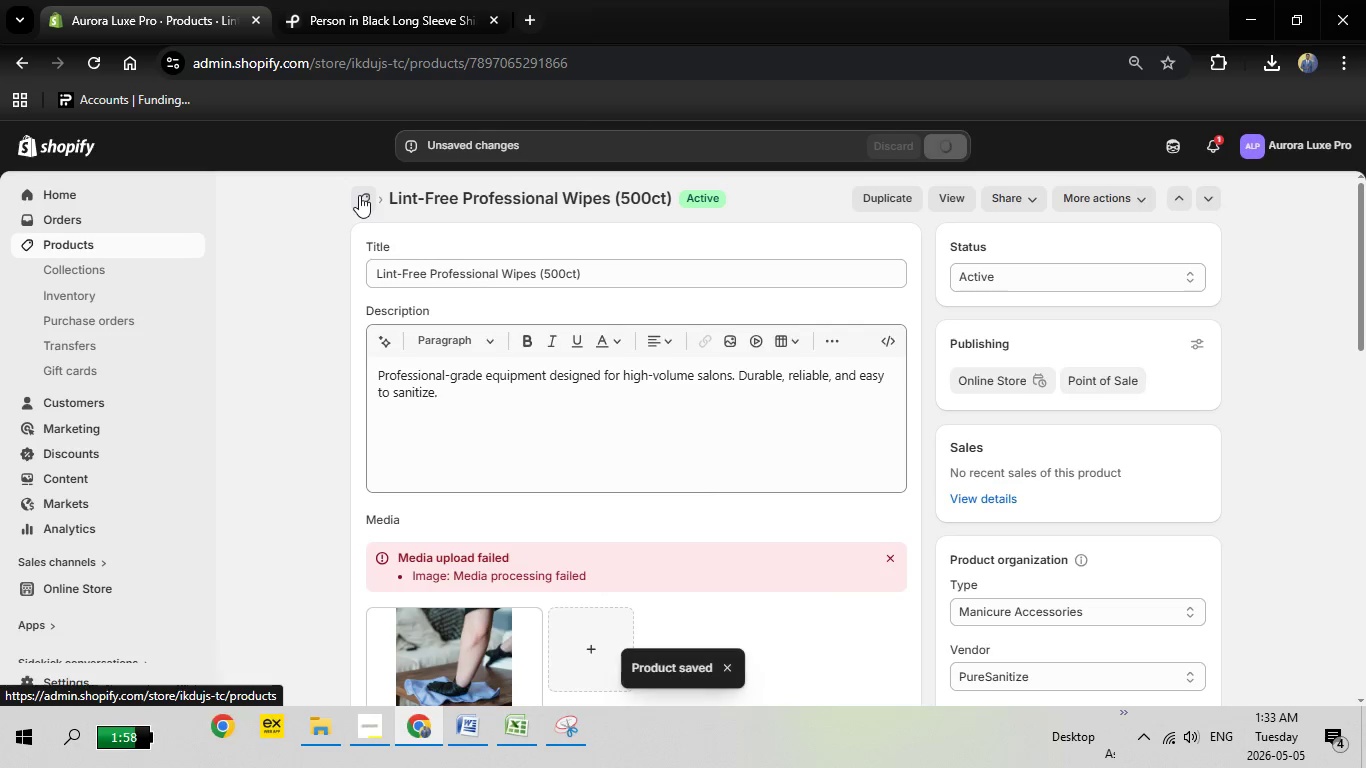 
wait(21.4)
 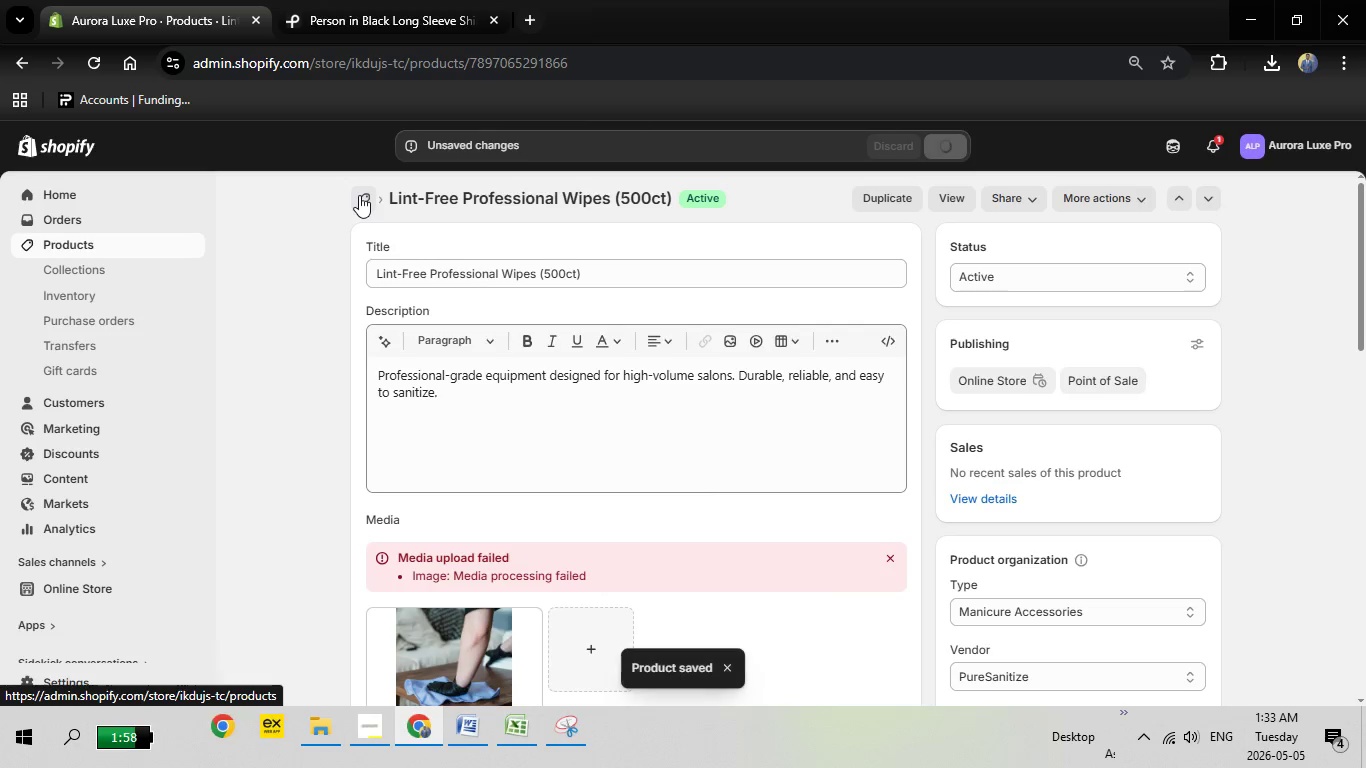 
left_click([358, 192])
 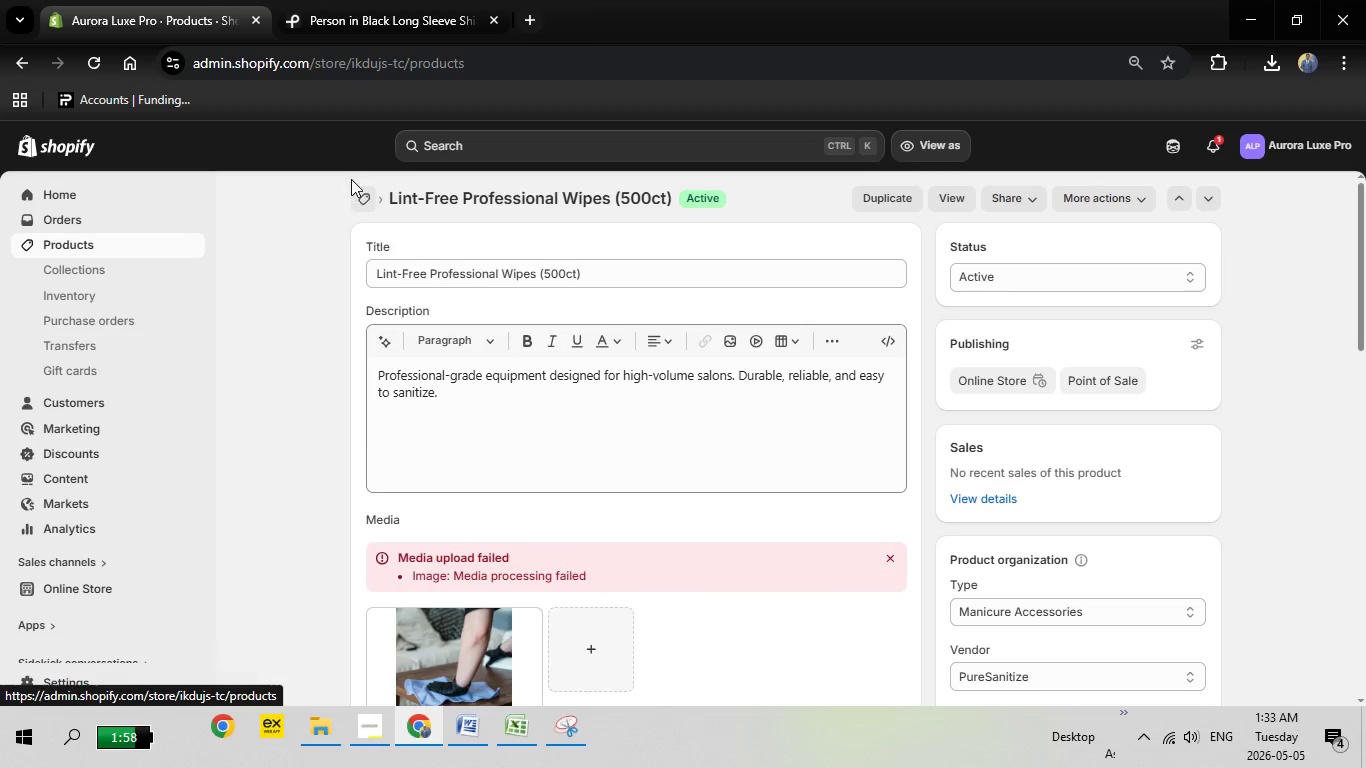 
wait(7.57)
 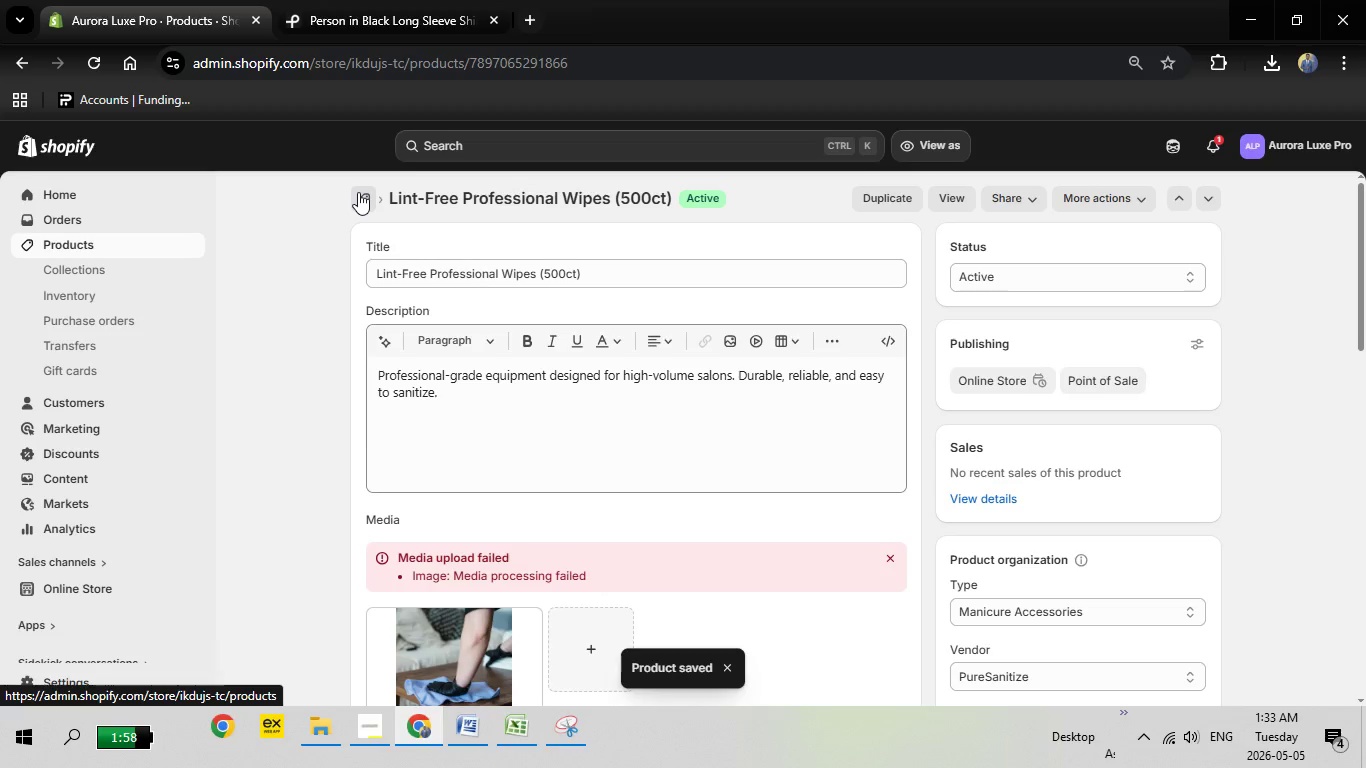 
mouse_move([400, 228])
 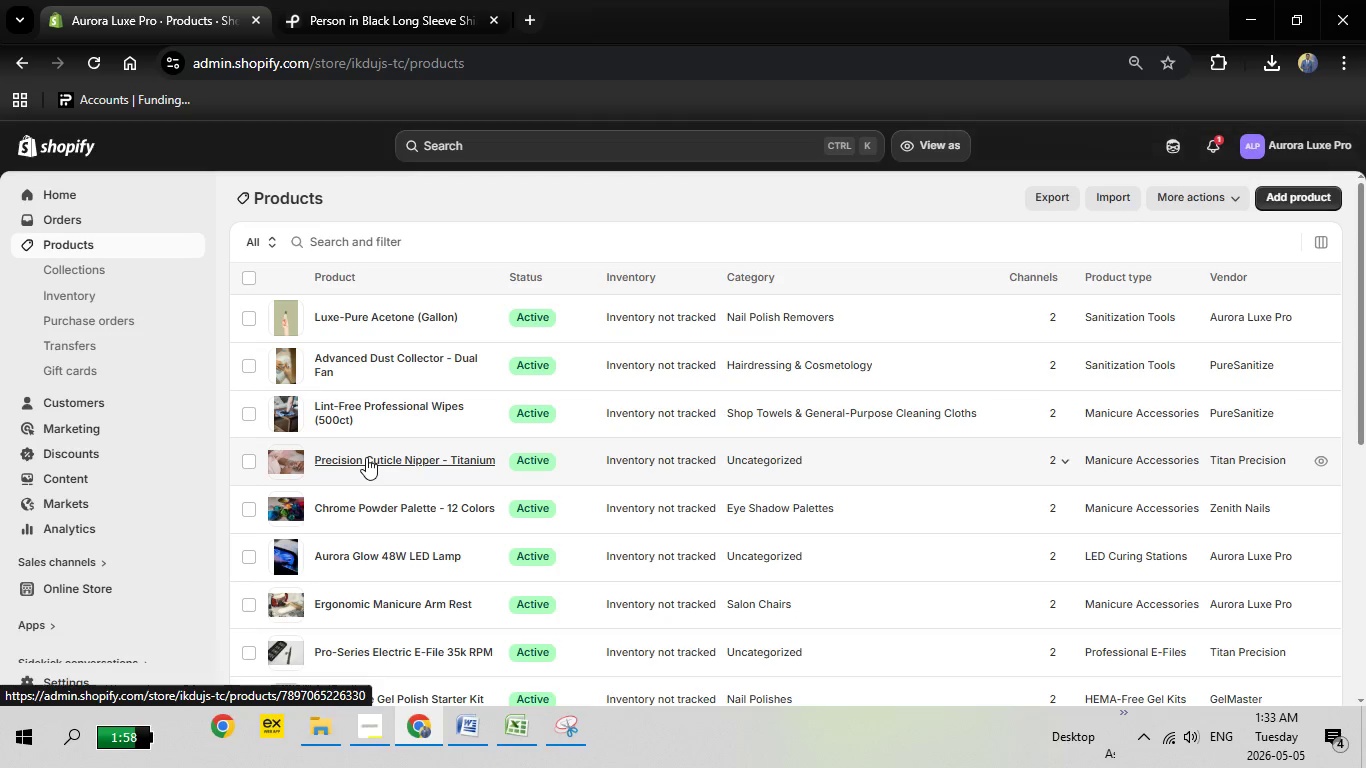 
left_click([366, 457])
 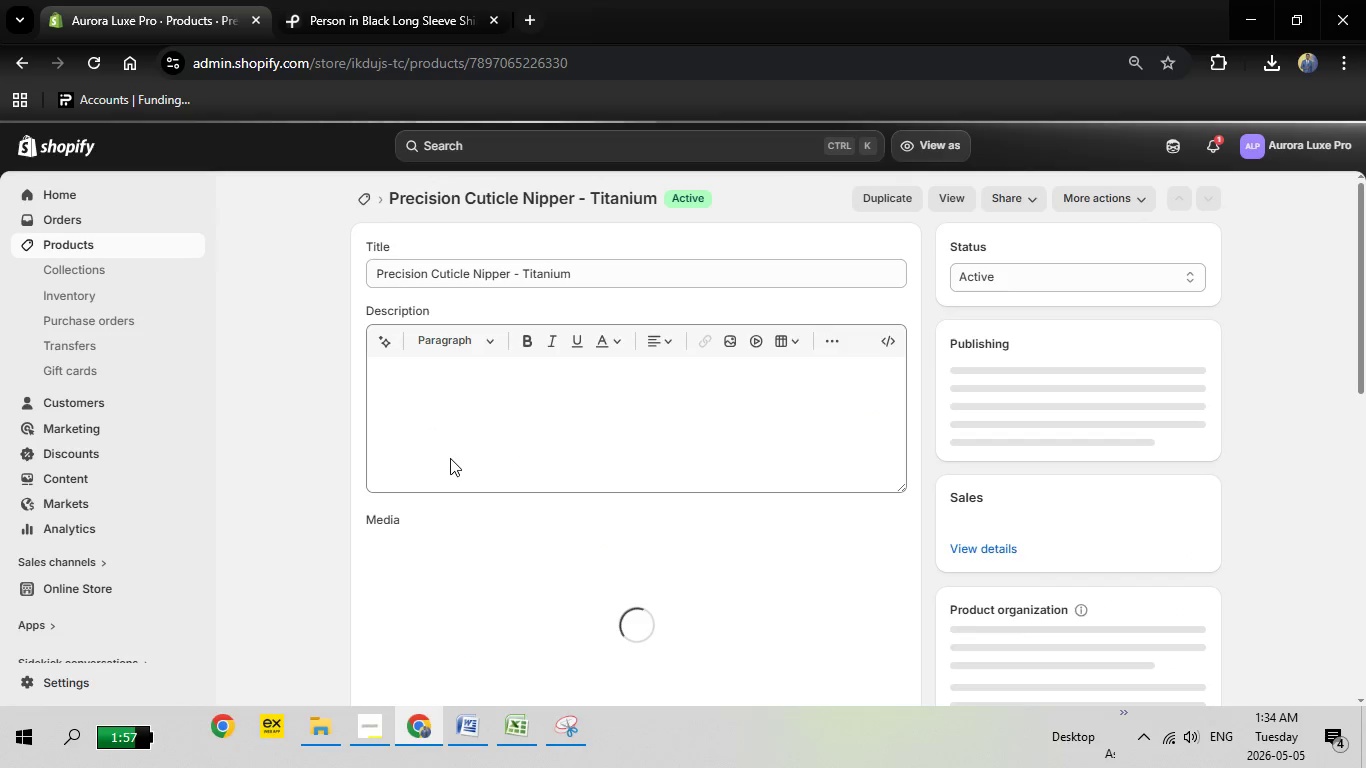 
wait(13.58)
 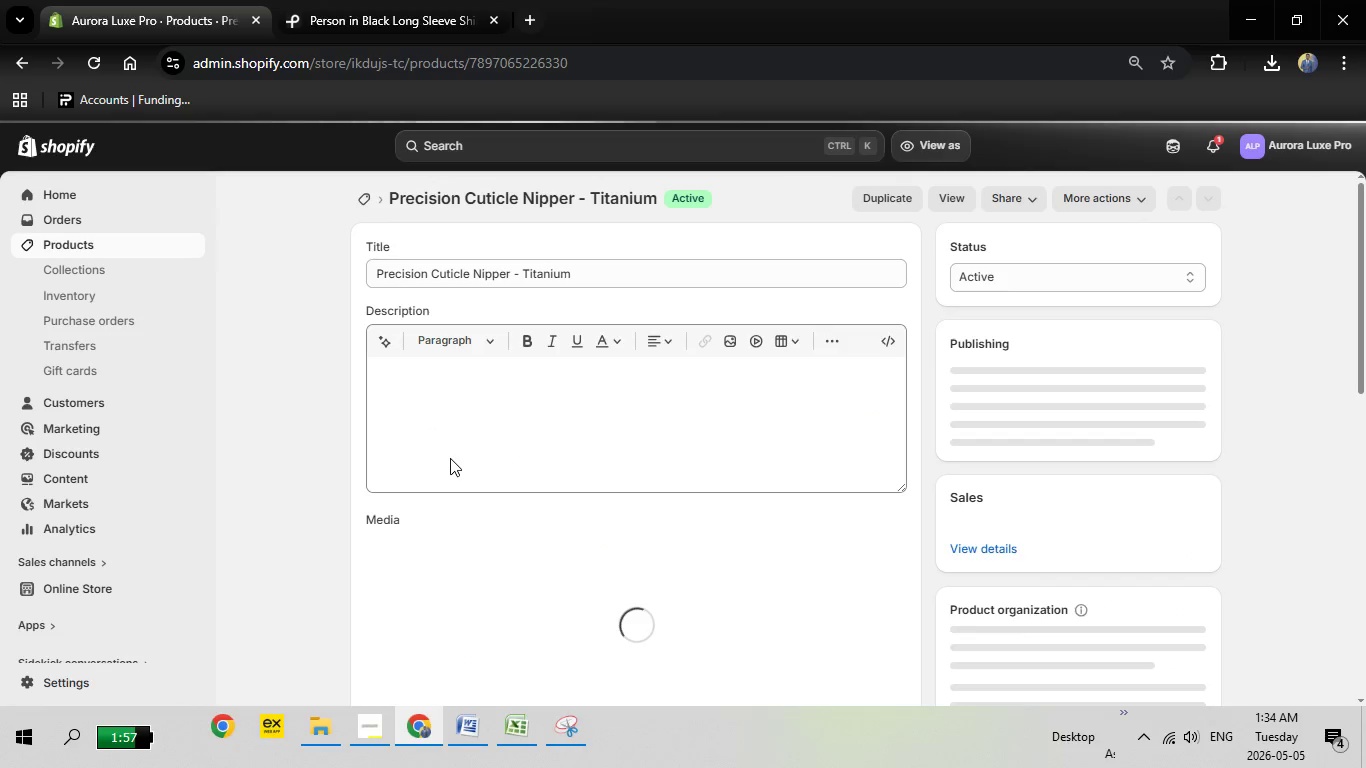 
scroll: coordinate [503, 501], scroll_direction: down, amount: 10.0
 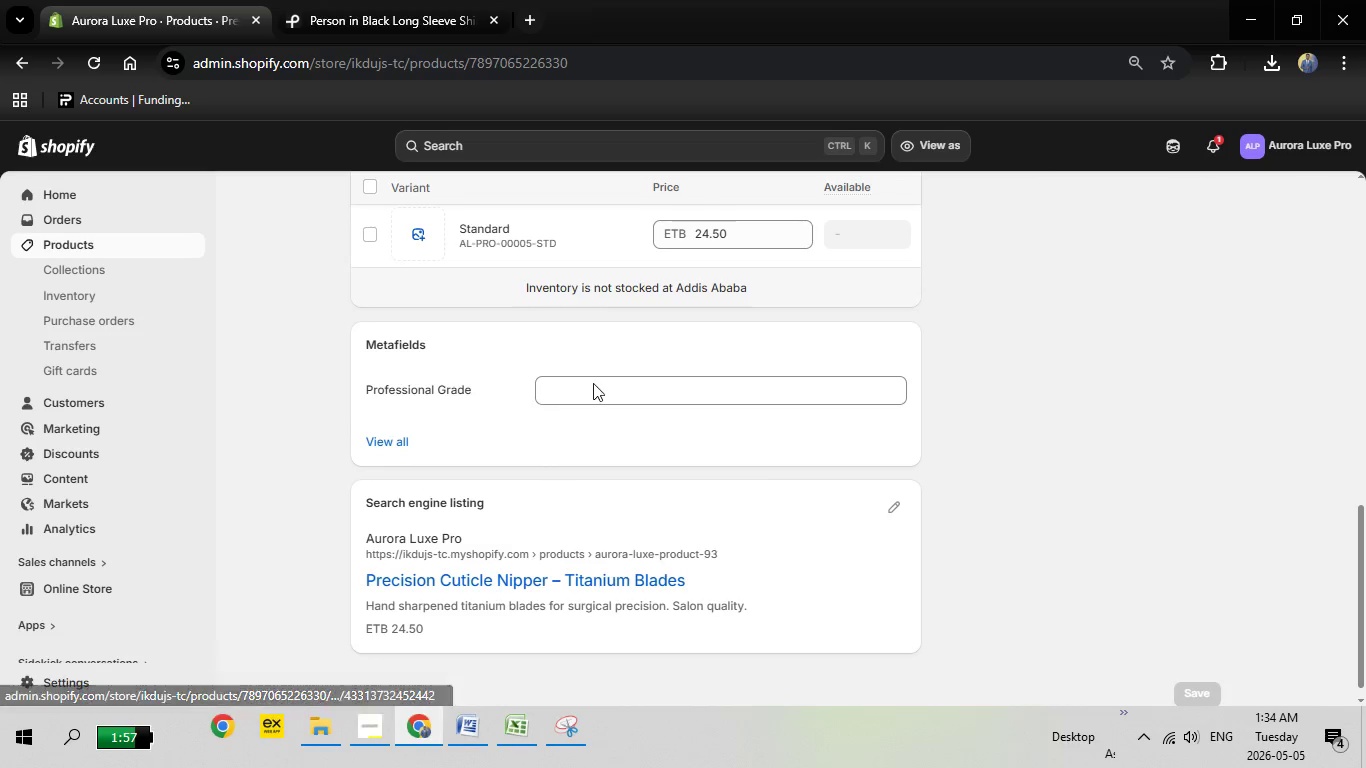 
left_click([592, 383])
 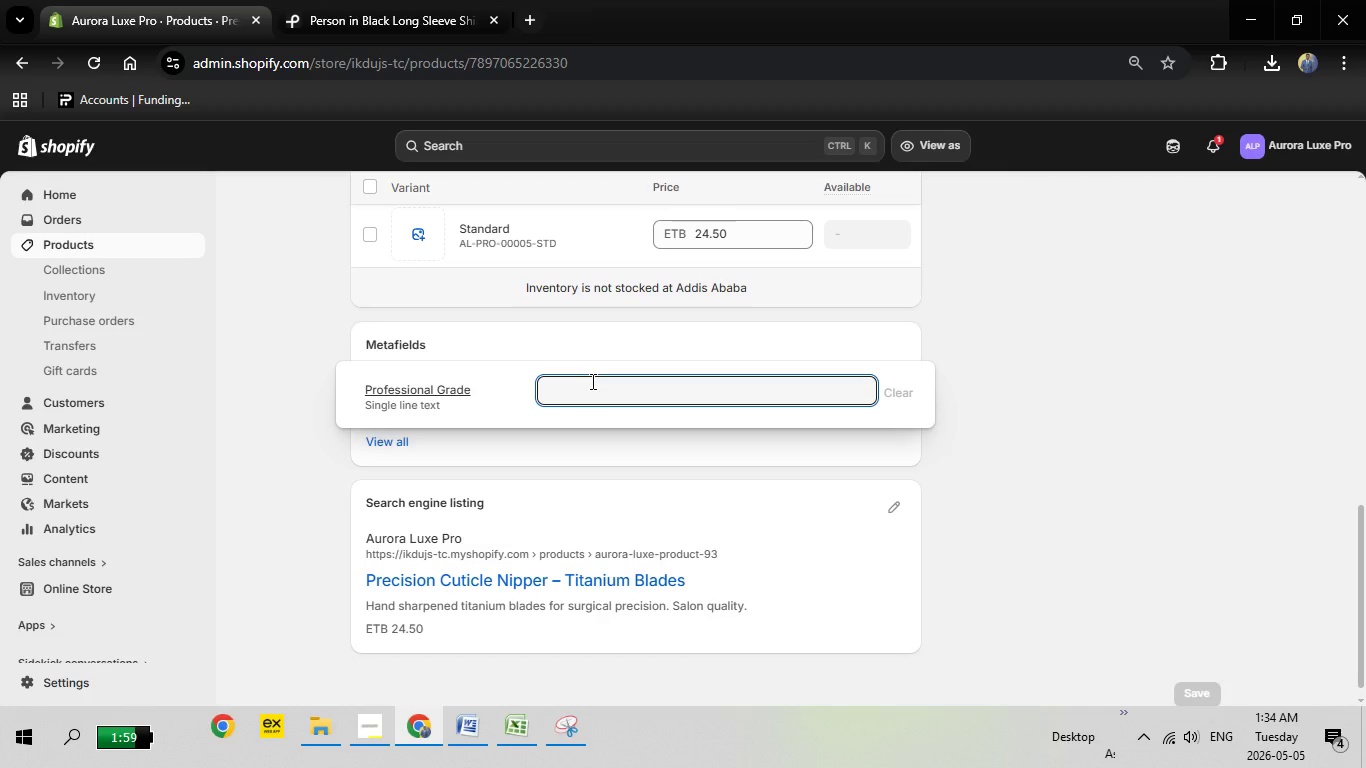 
key(CapsLock)
 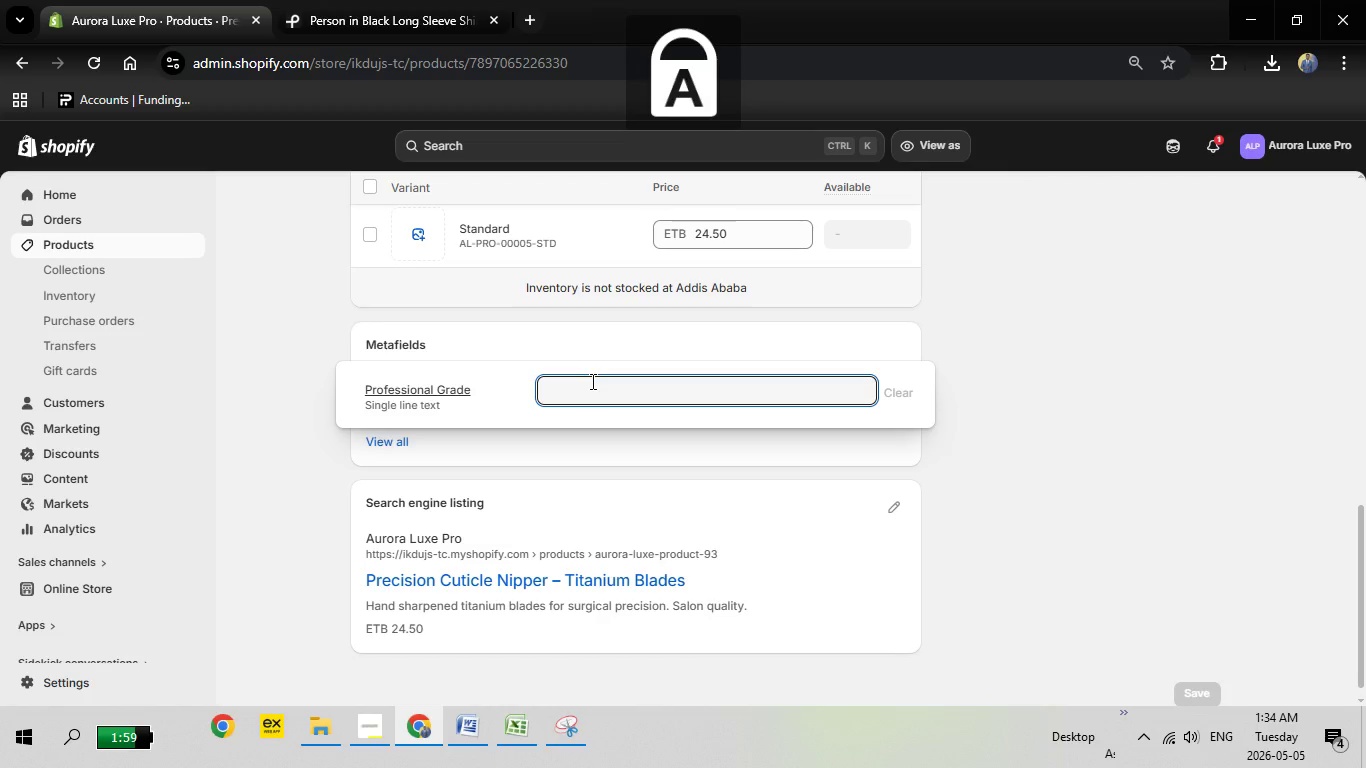 
key(N)
 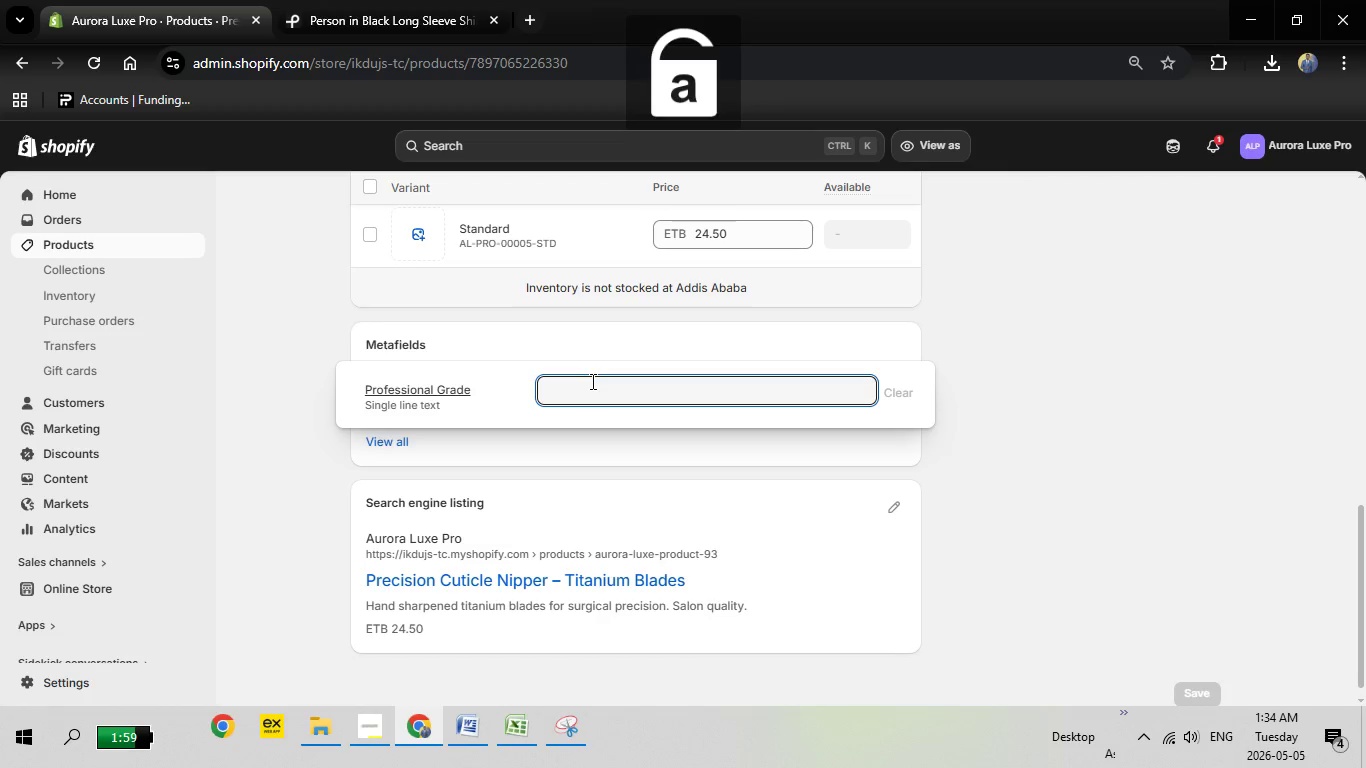 
key(CapsLock)
 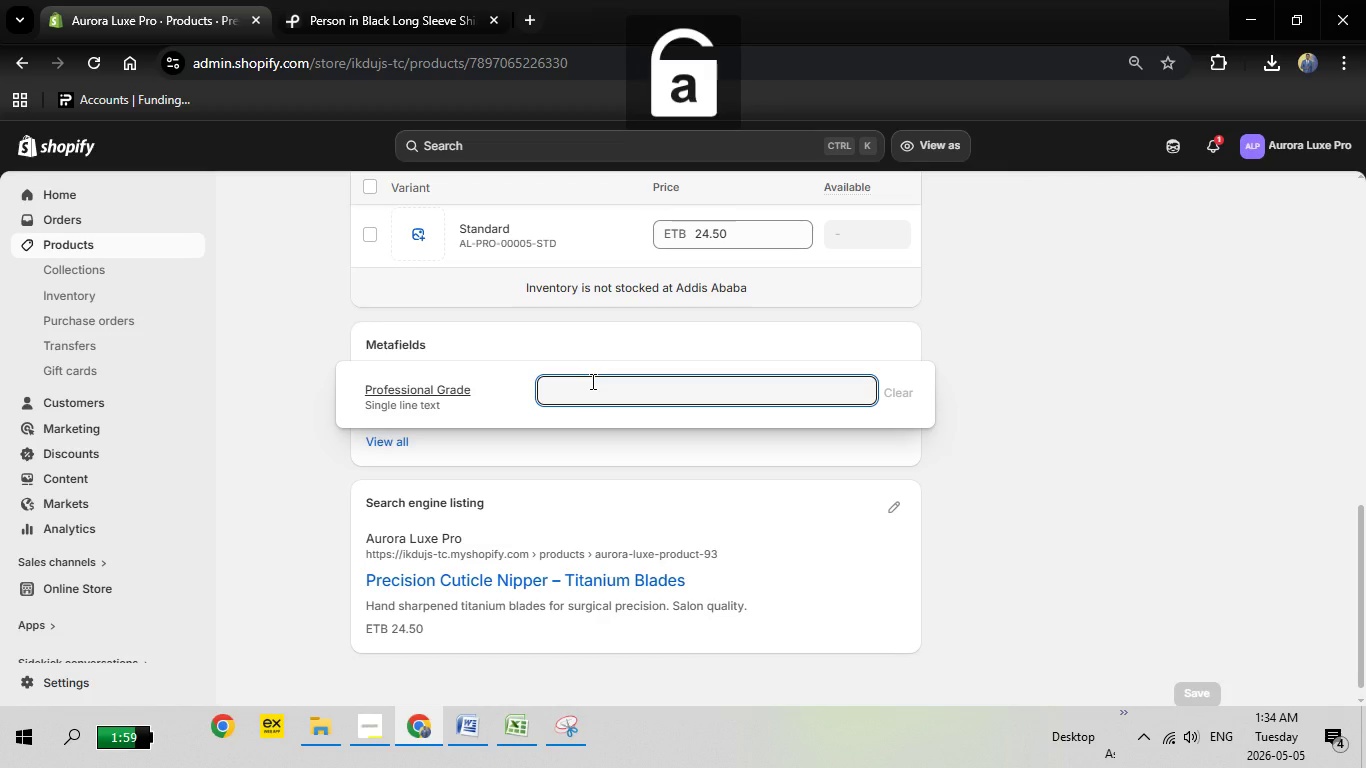 
key(O)
 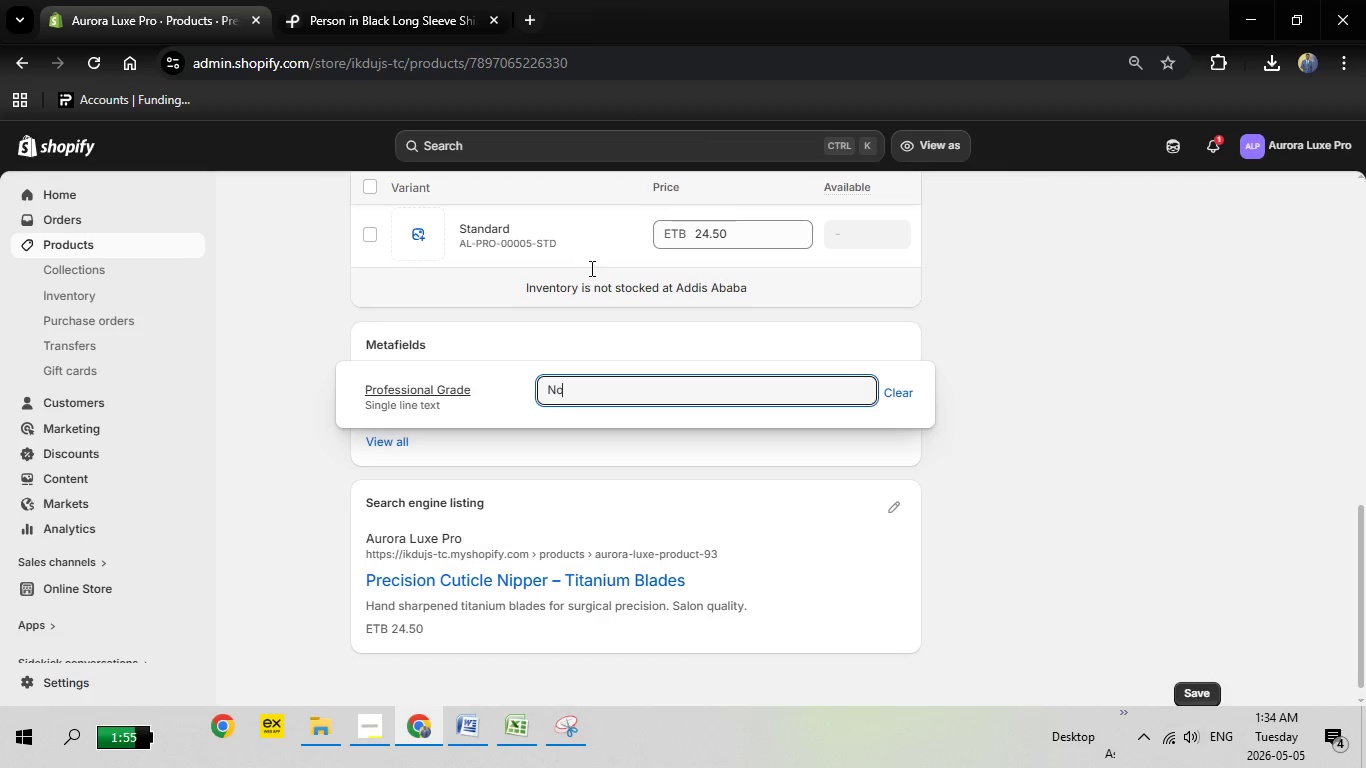 
scroll: coordinate [506, 233], scroll_direction: up, amount: 17.0
 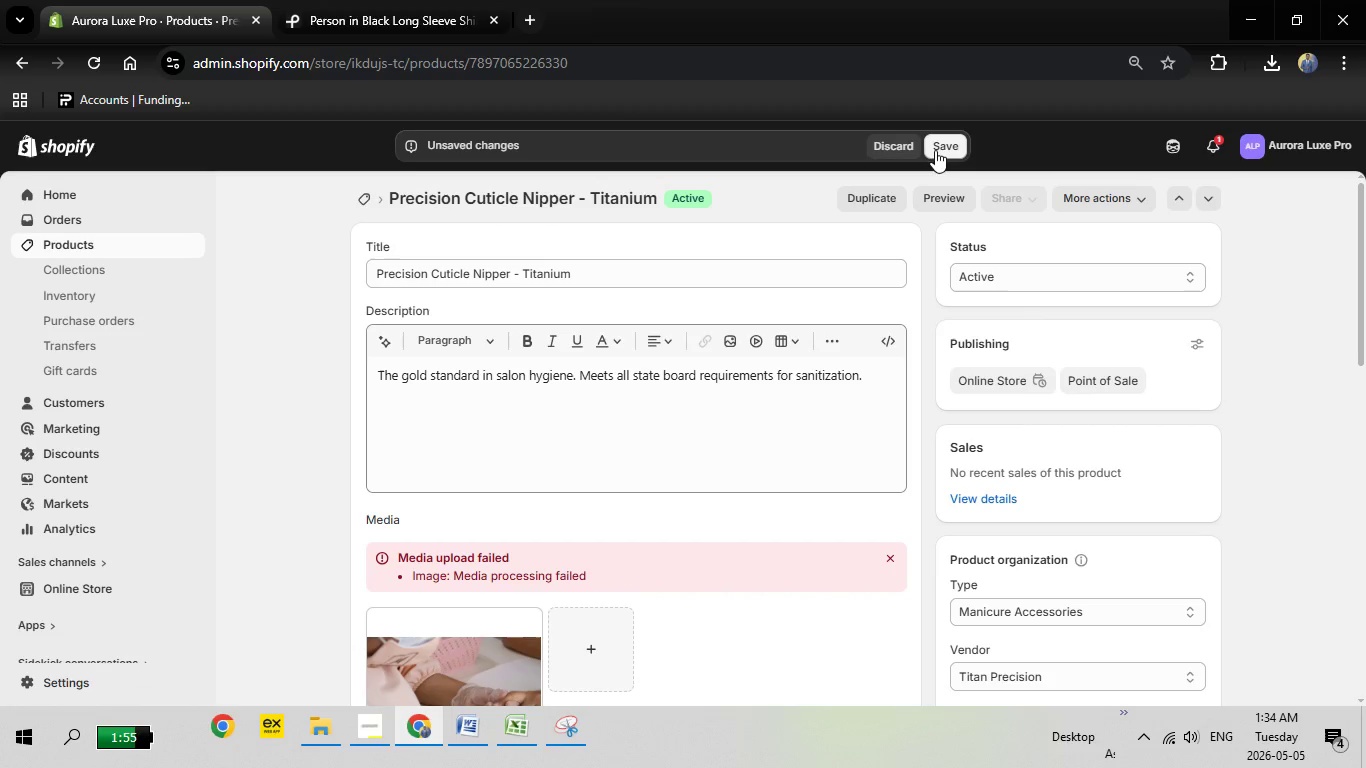 
left_click([935, 148])
 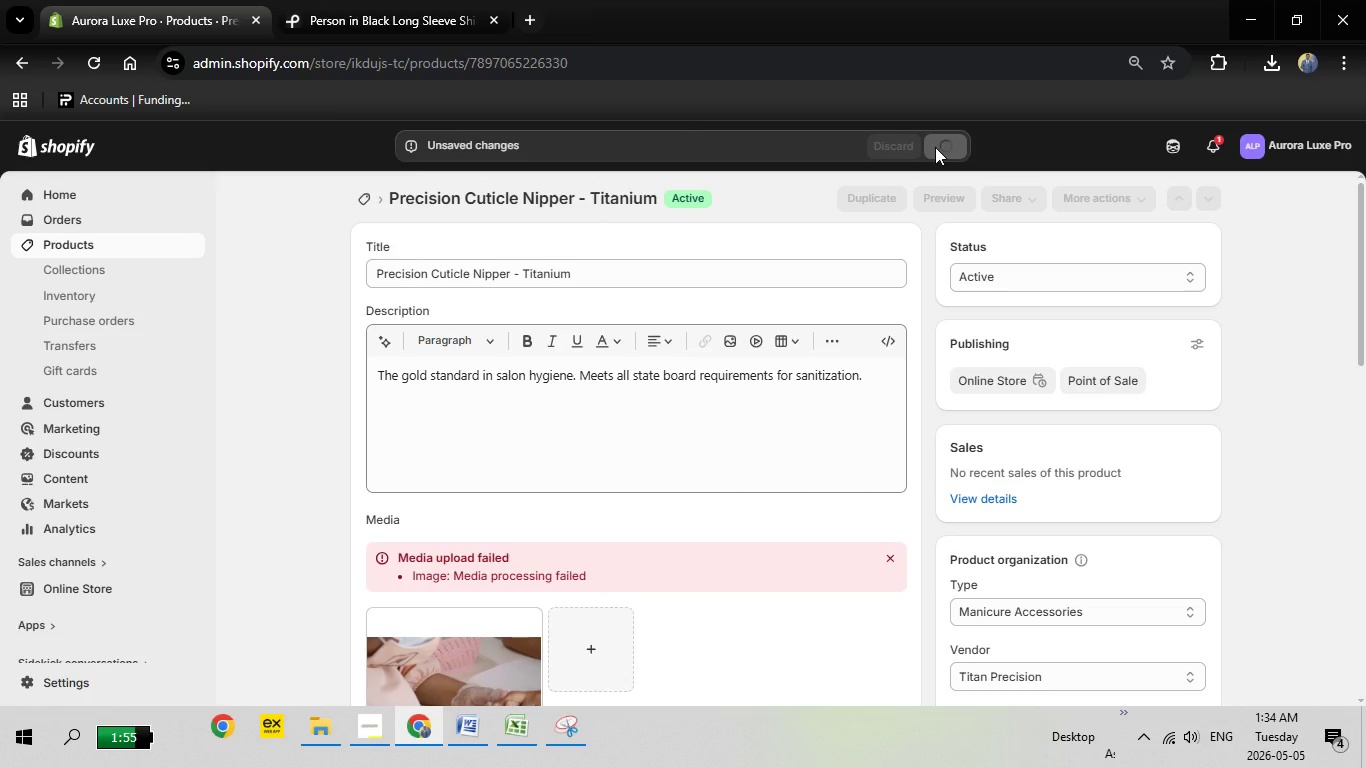 
wait(15.67)
 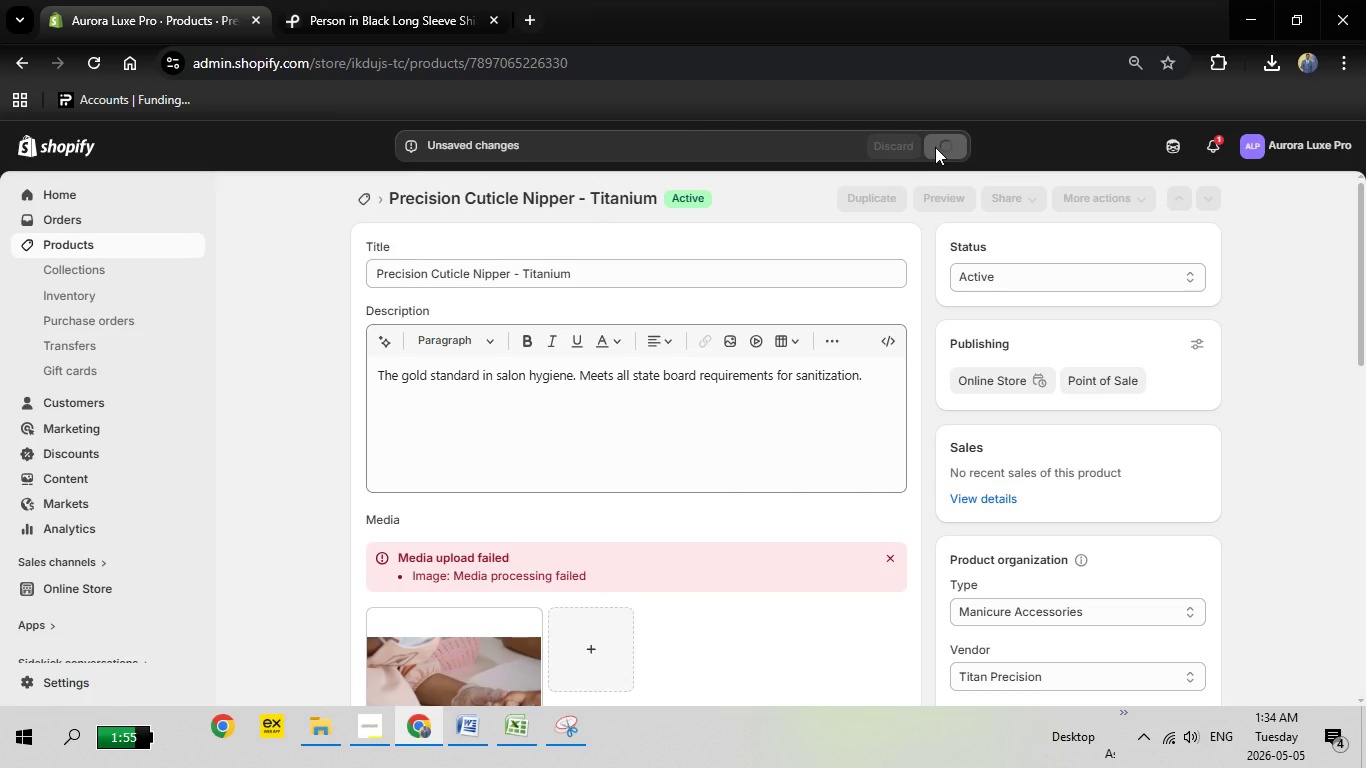 
left_click([369, 204])
 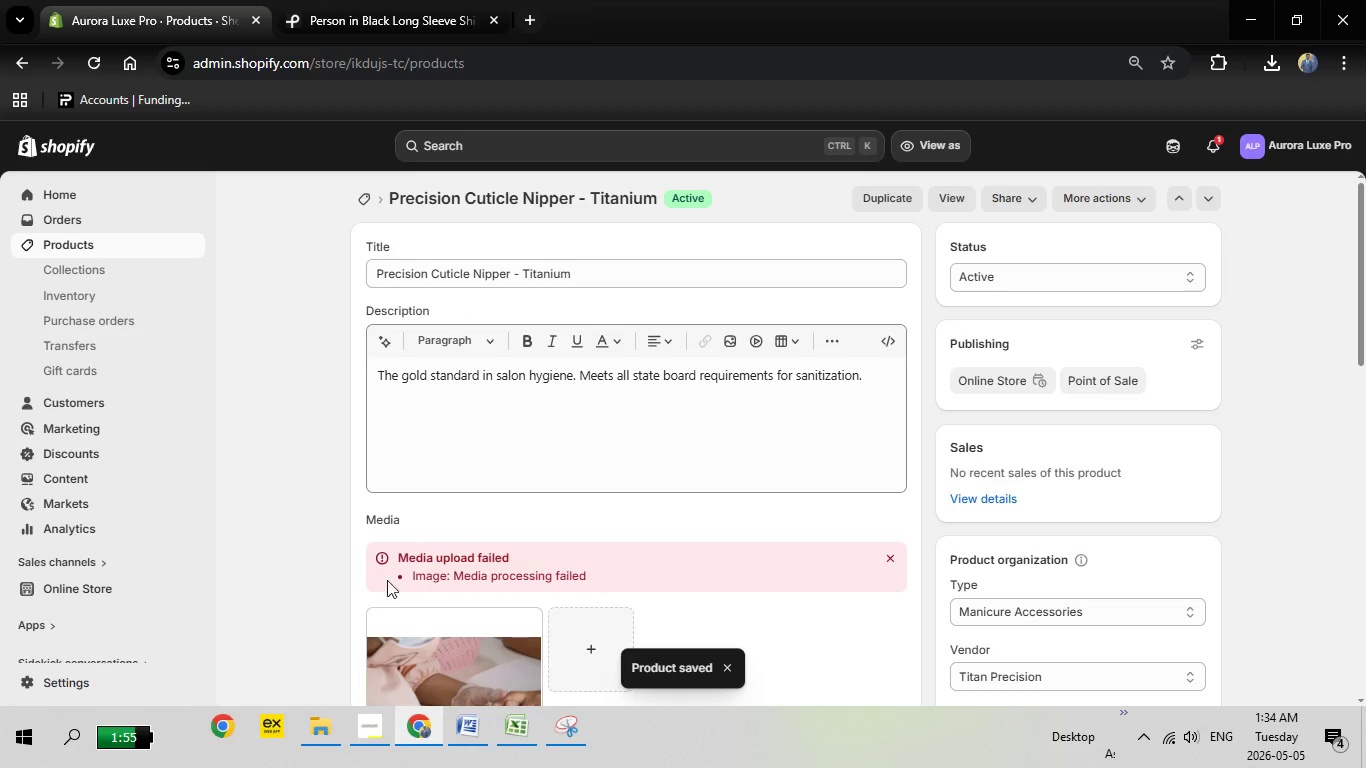 
left_click([375, 721])